 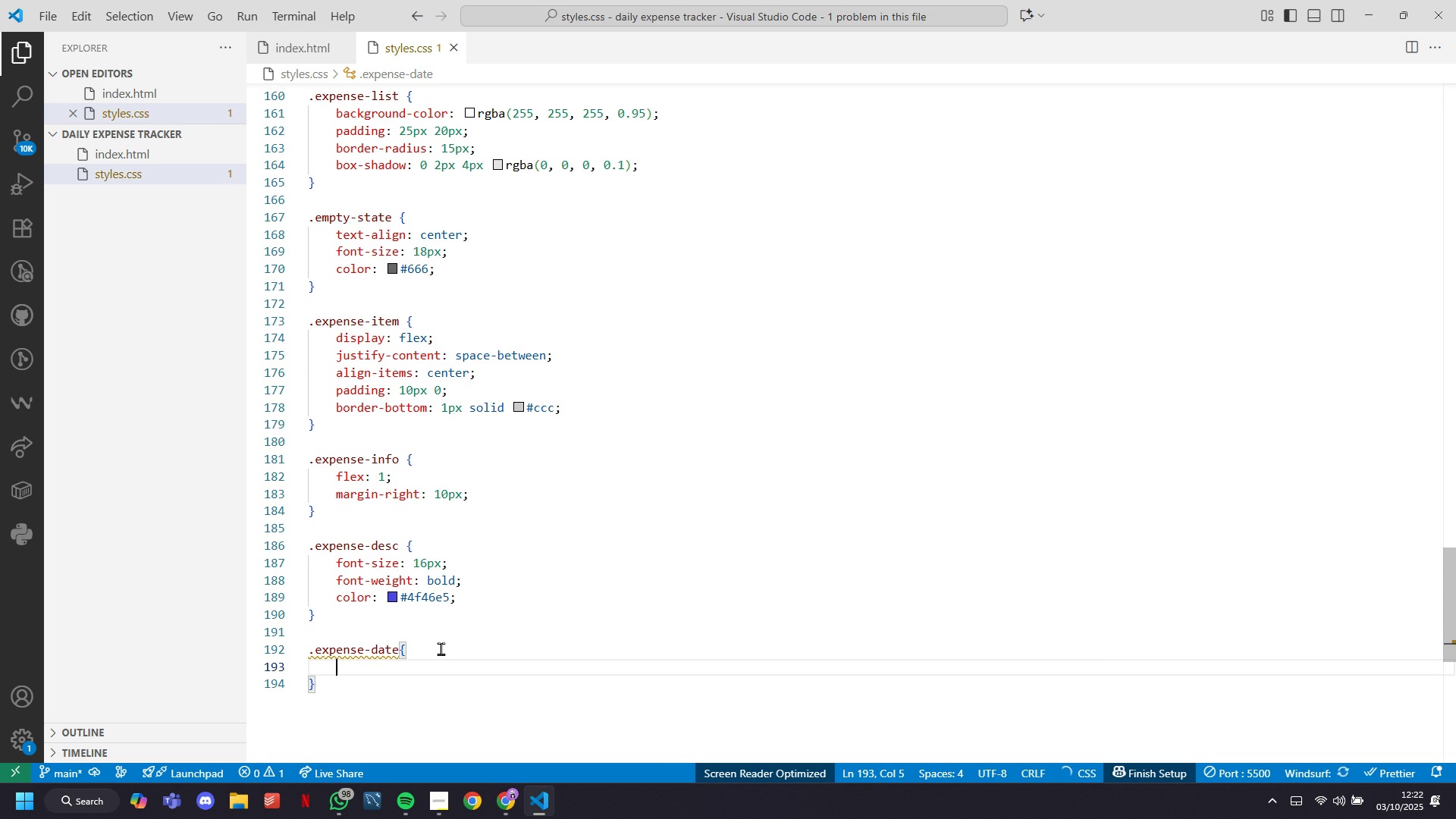 
key(Tab)
 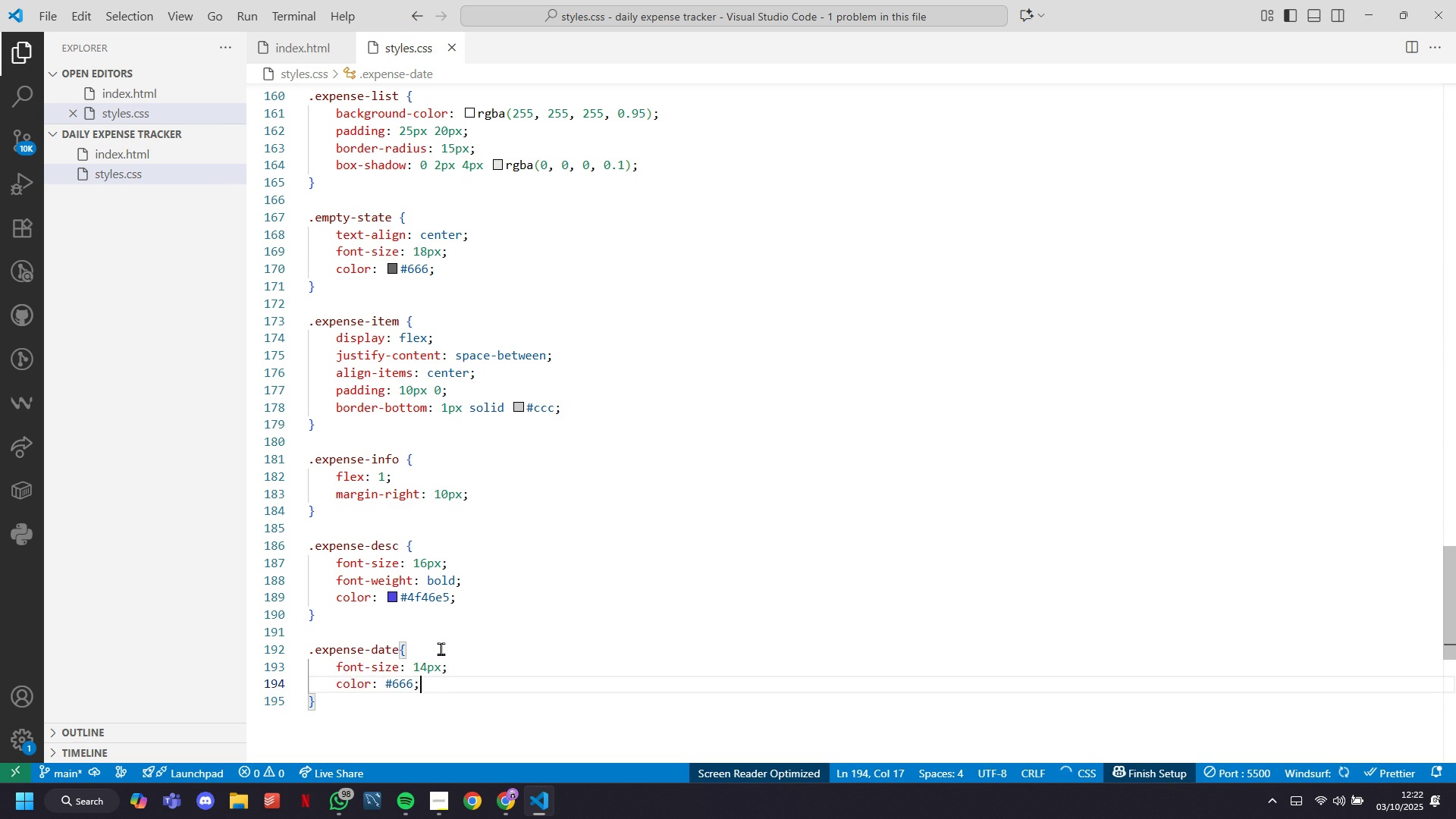 
key(ArrowDown)
 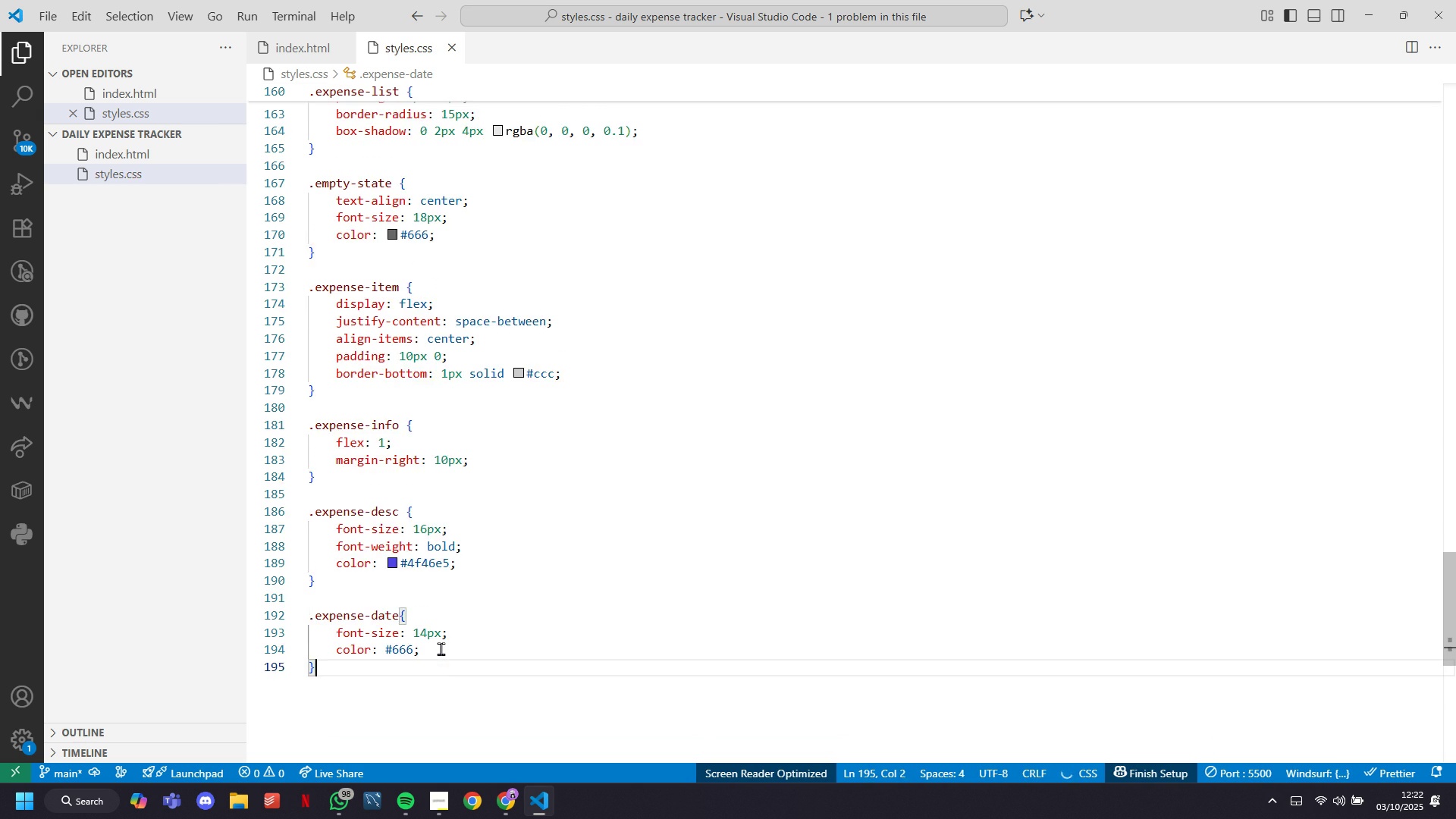 
key(Enter)
 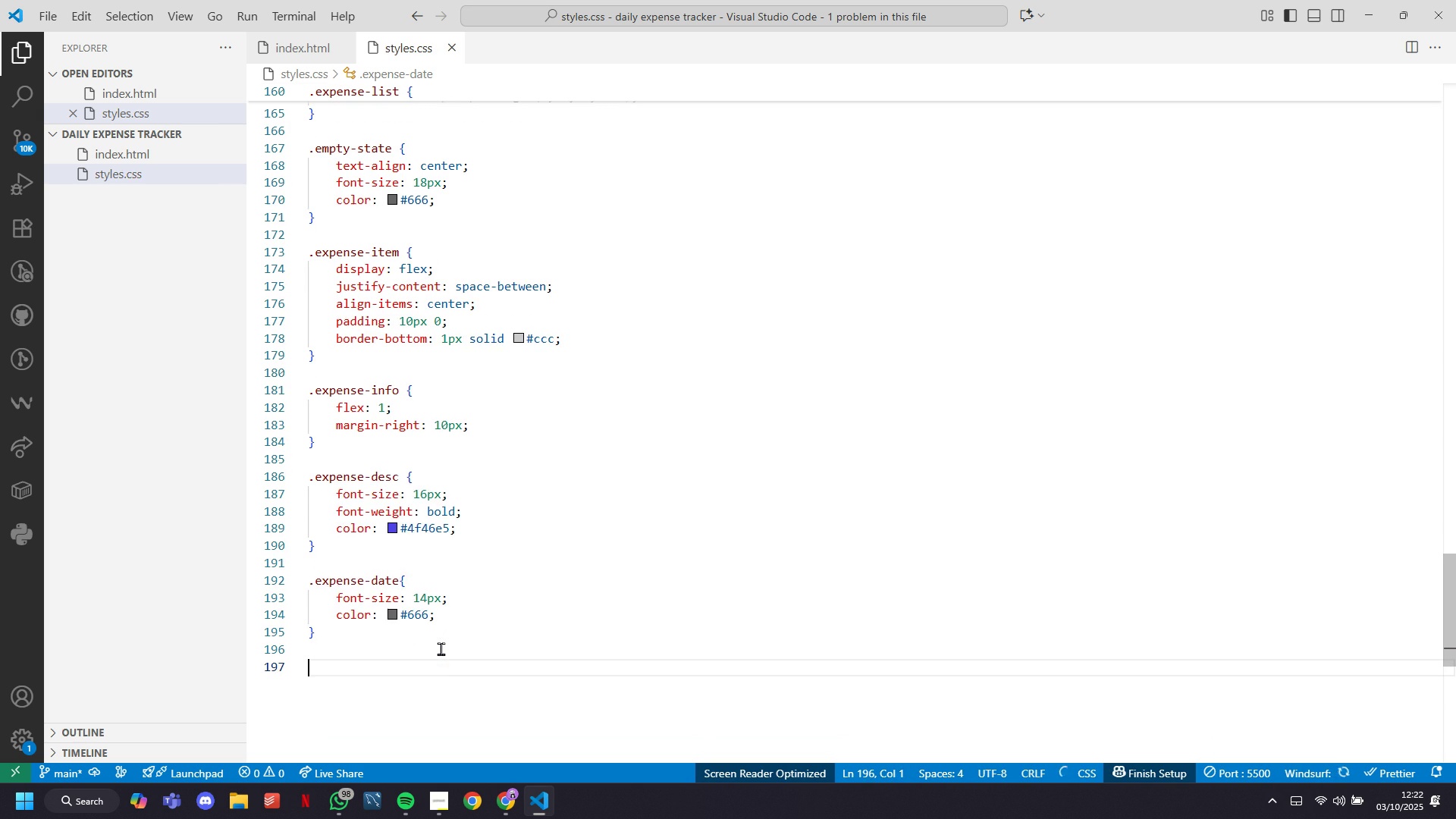 
key(Enter)
 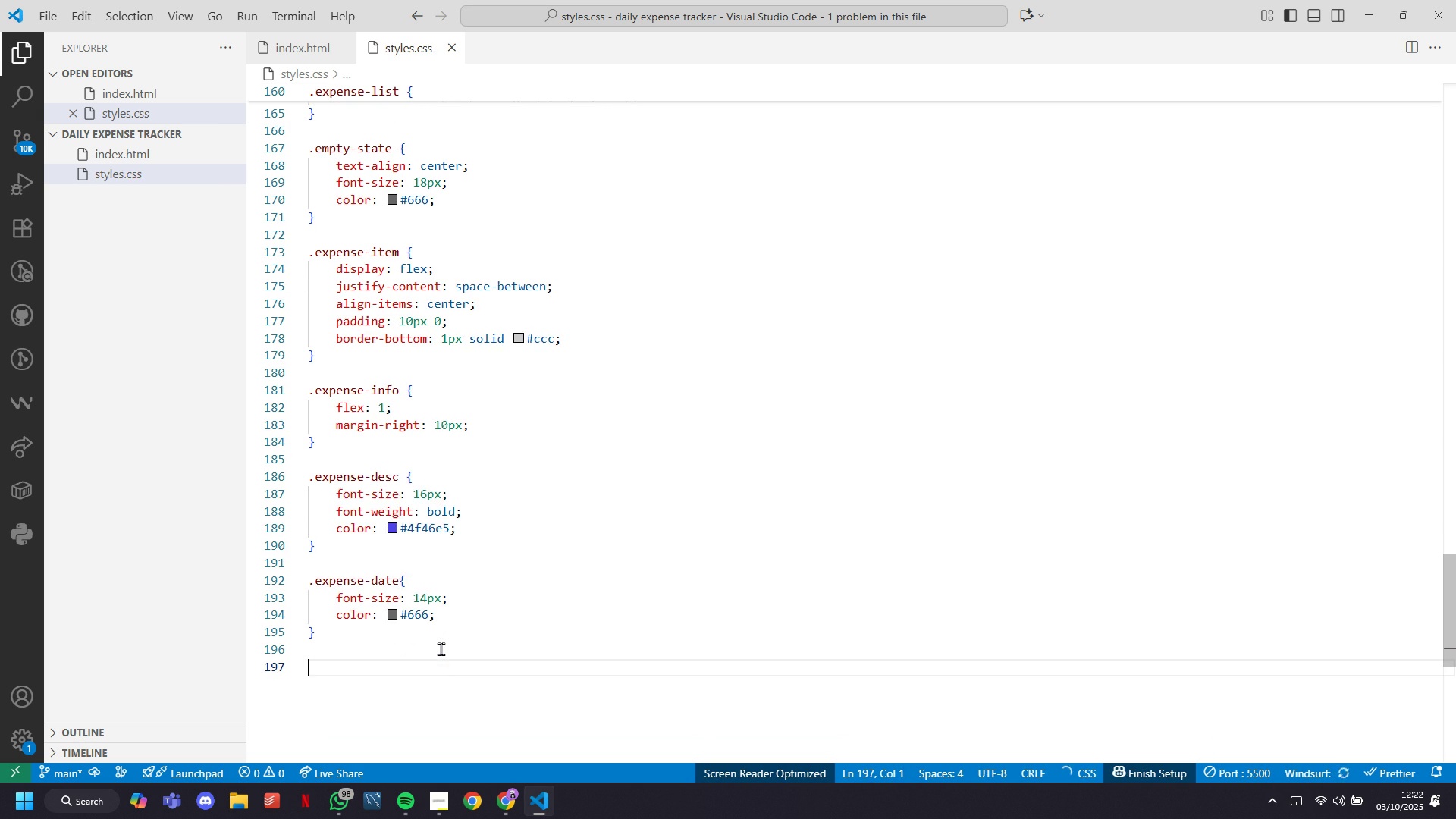 
type(.expense )
key(Backspace)
type(-am)
key(Tab)
 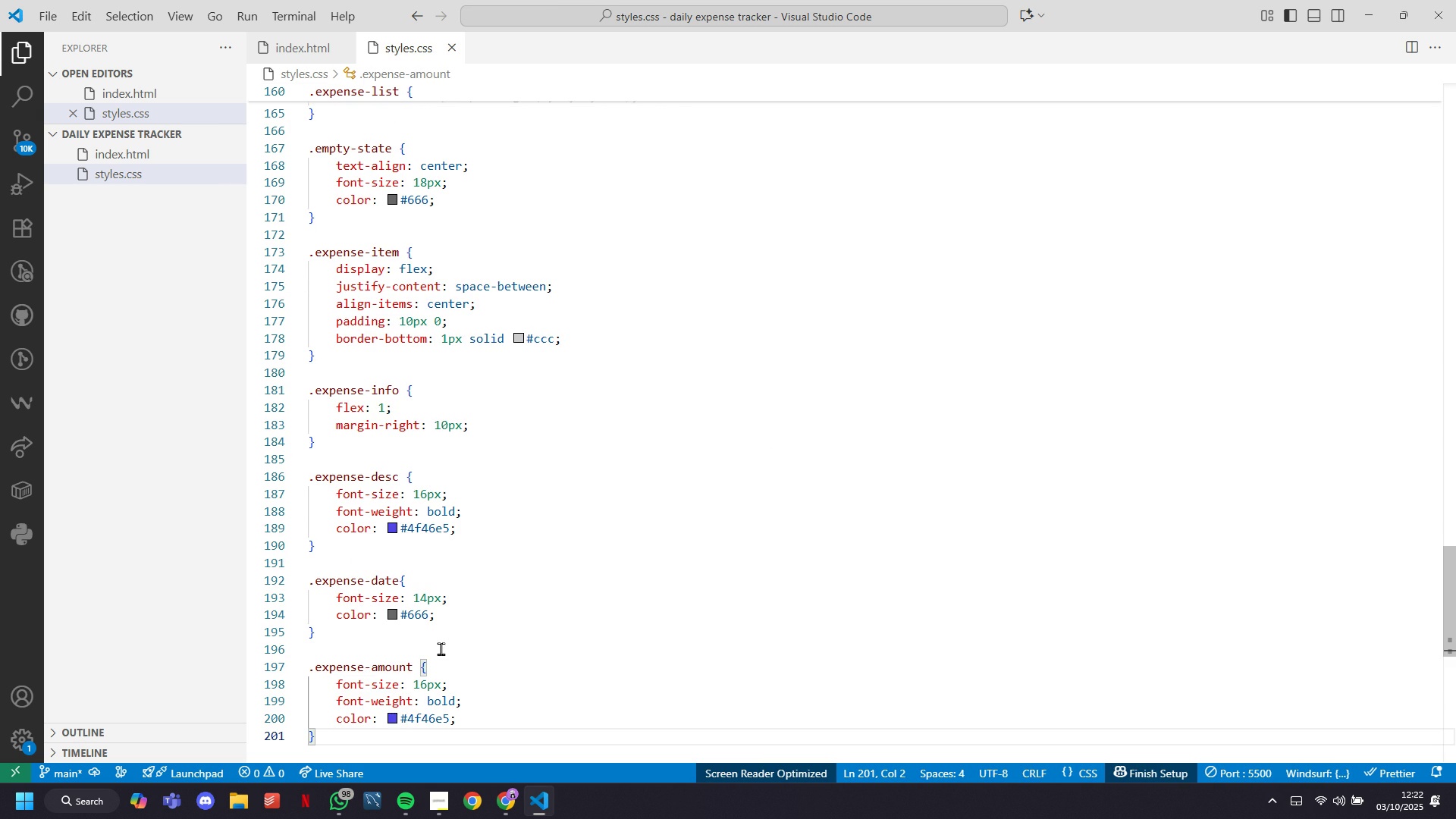 
key(Enter)
 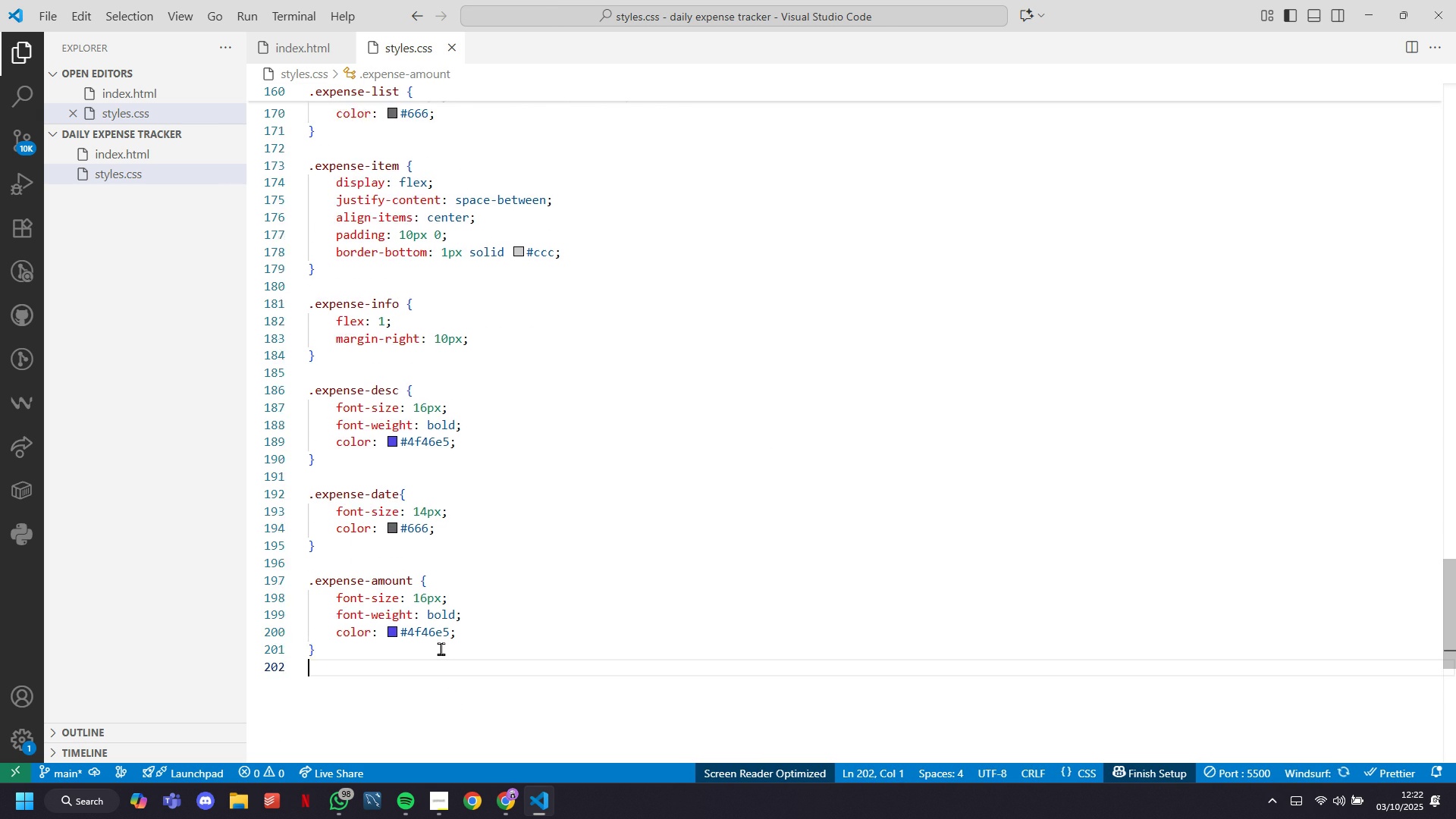 
key(Enter)
 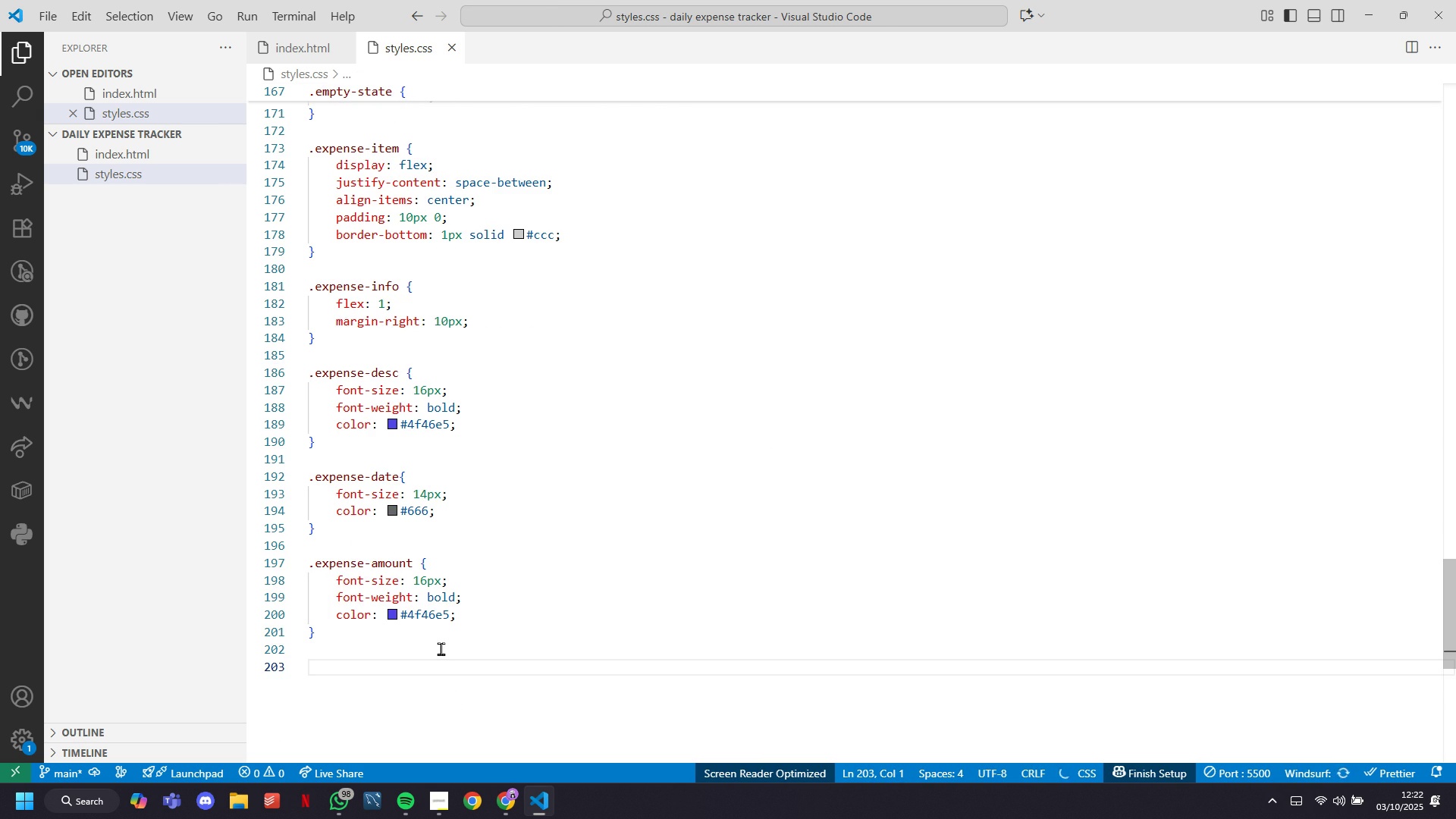 
type(.btn-delete {)
 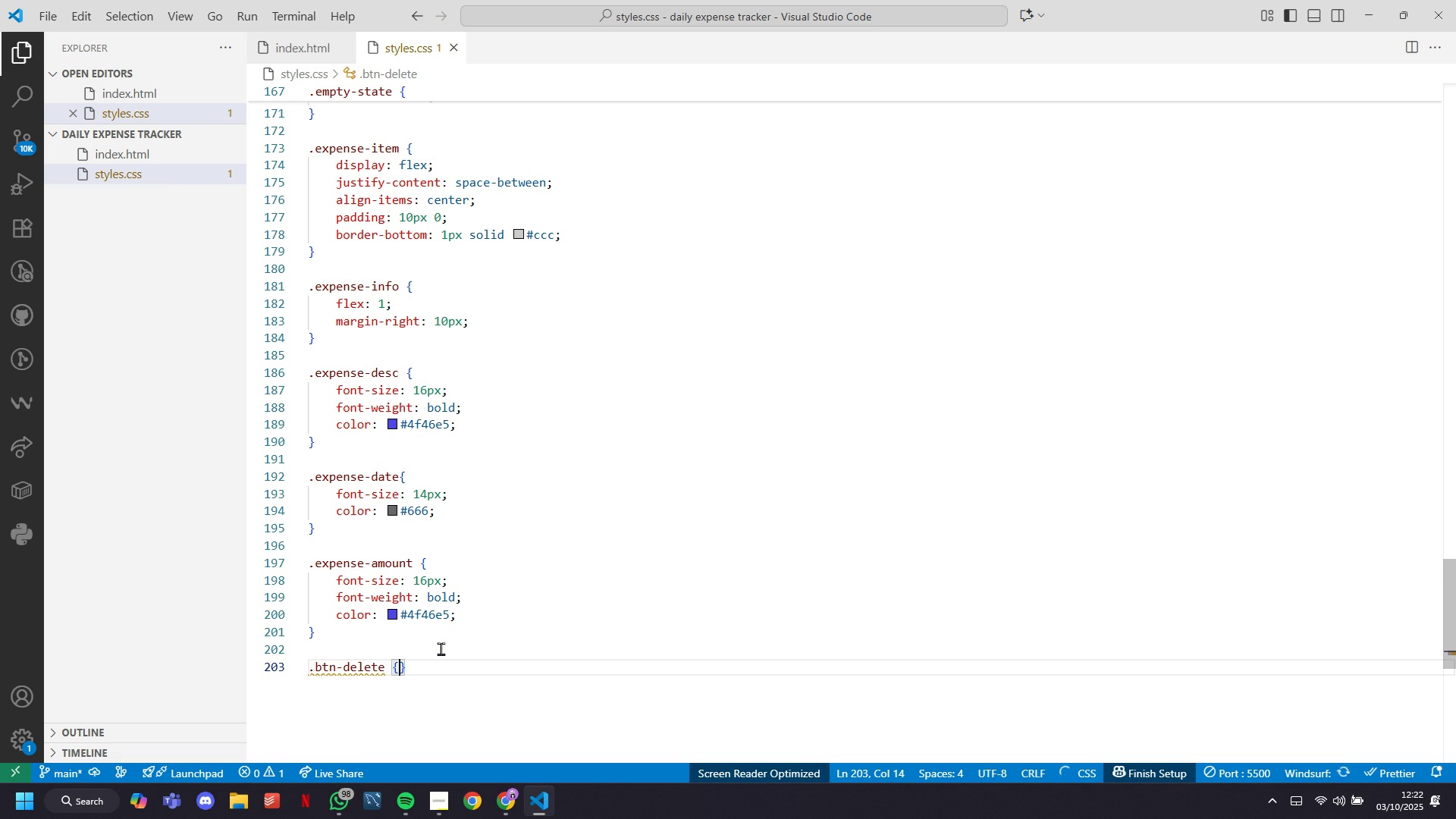 
key(Shift+Enter)
 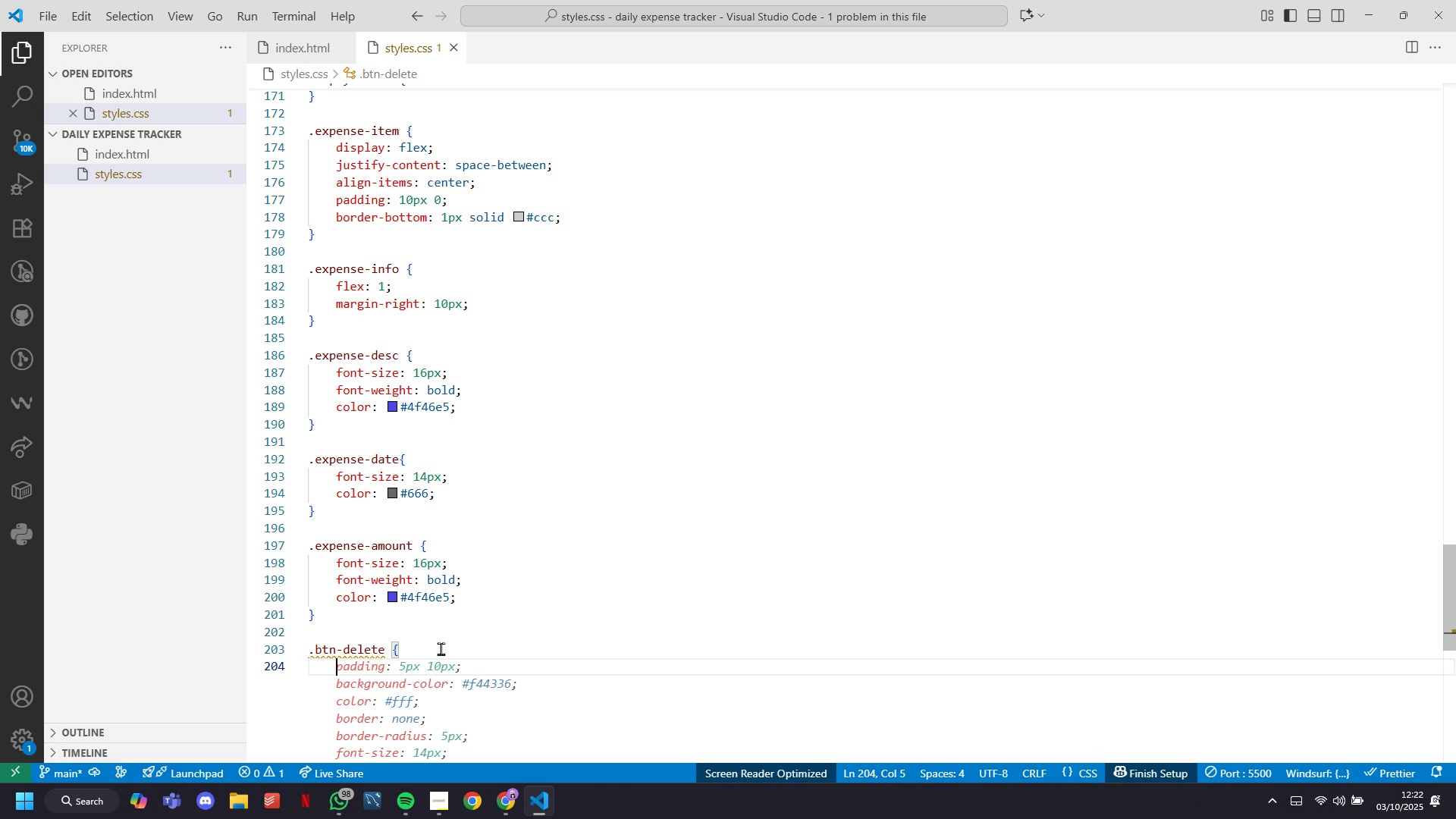 
key(Tab)
 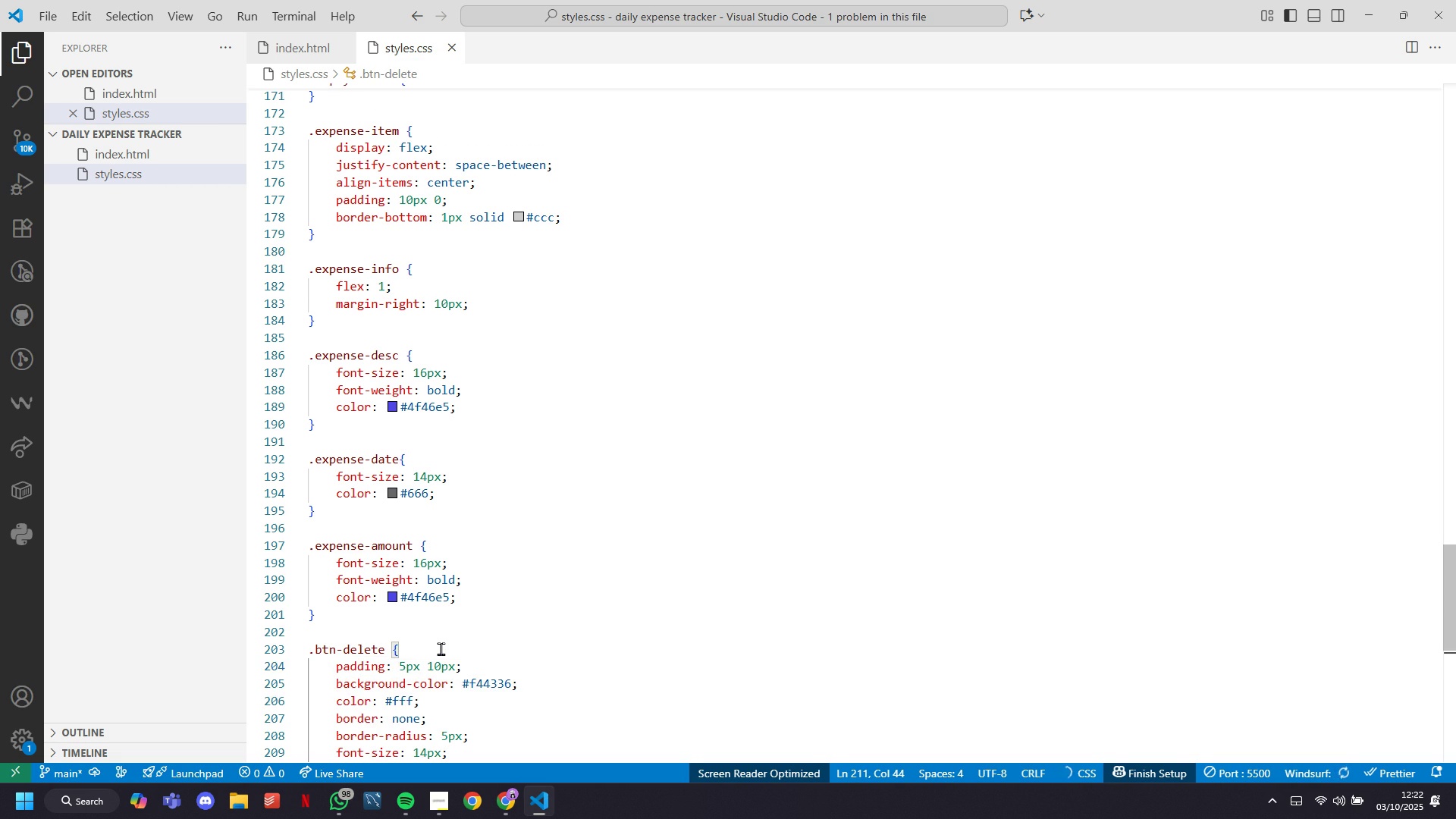 
scroll: coordinate [441, 648], scroll_direction: down, amount: 6.0
 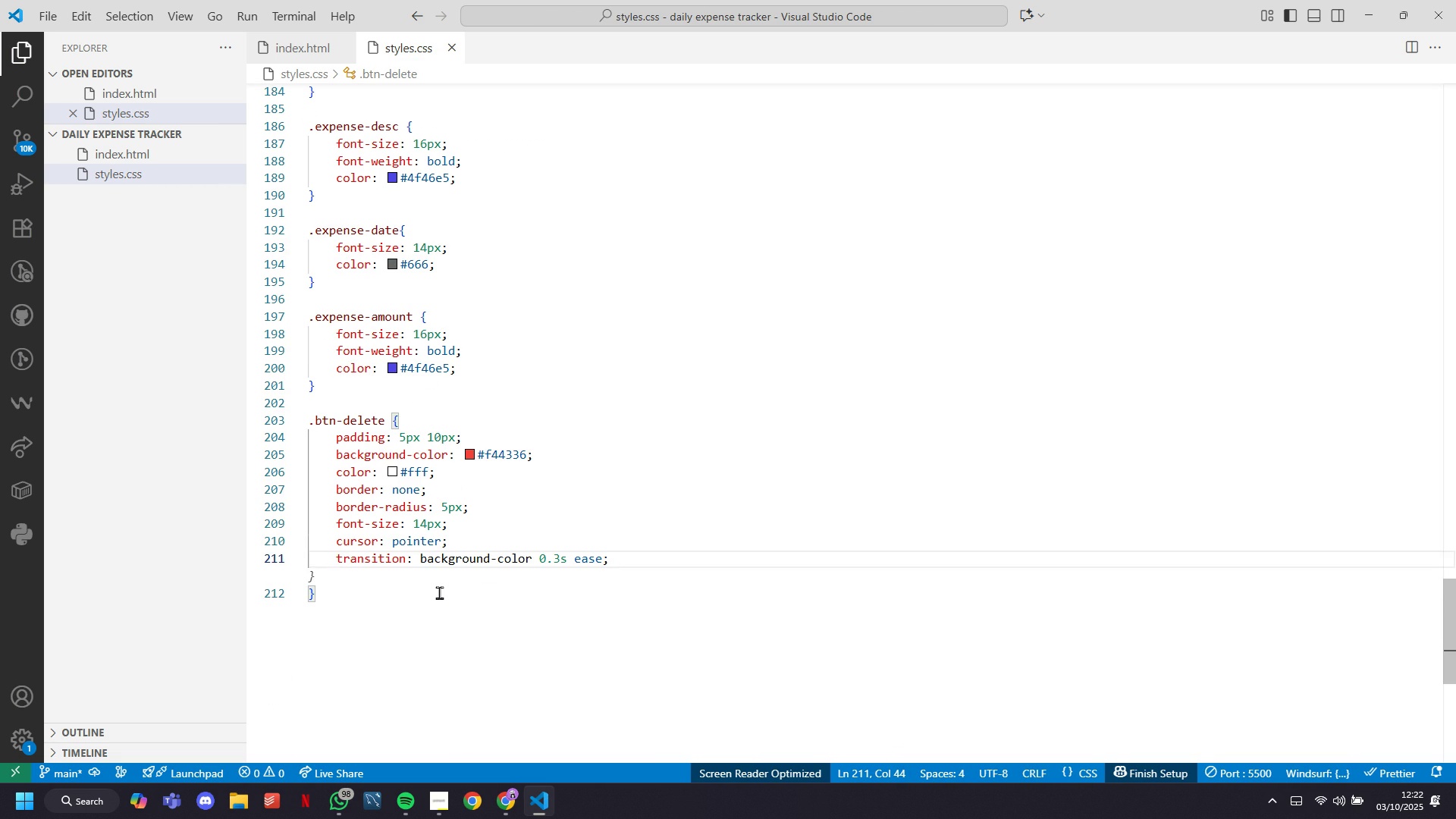 
left_click([439, 592])
 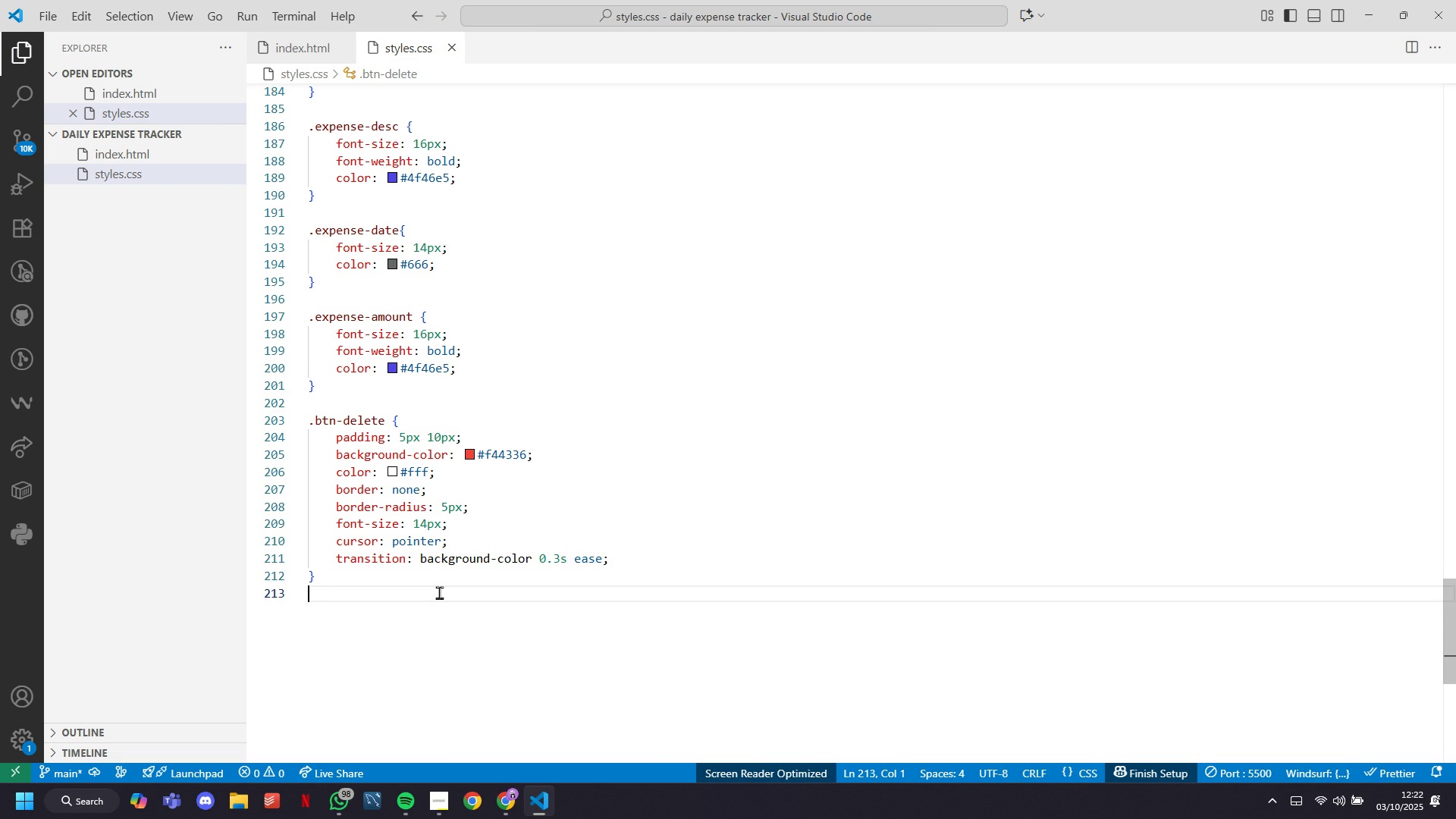 
key(Enter)
 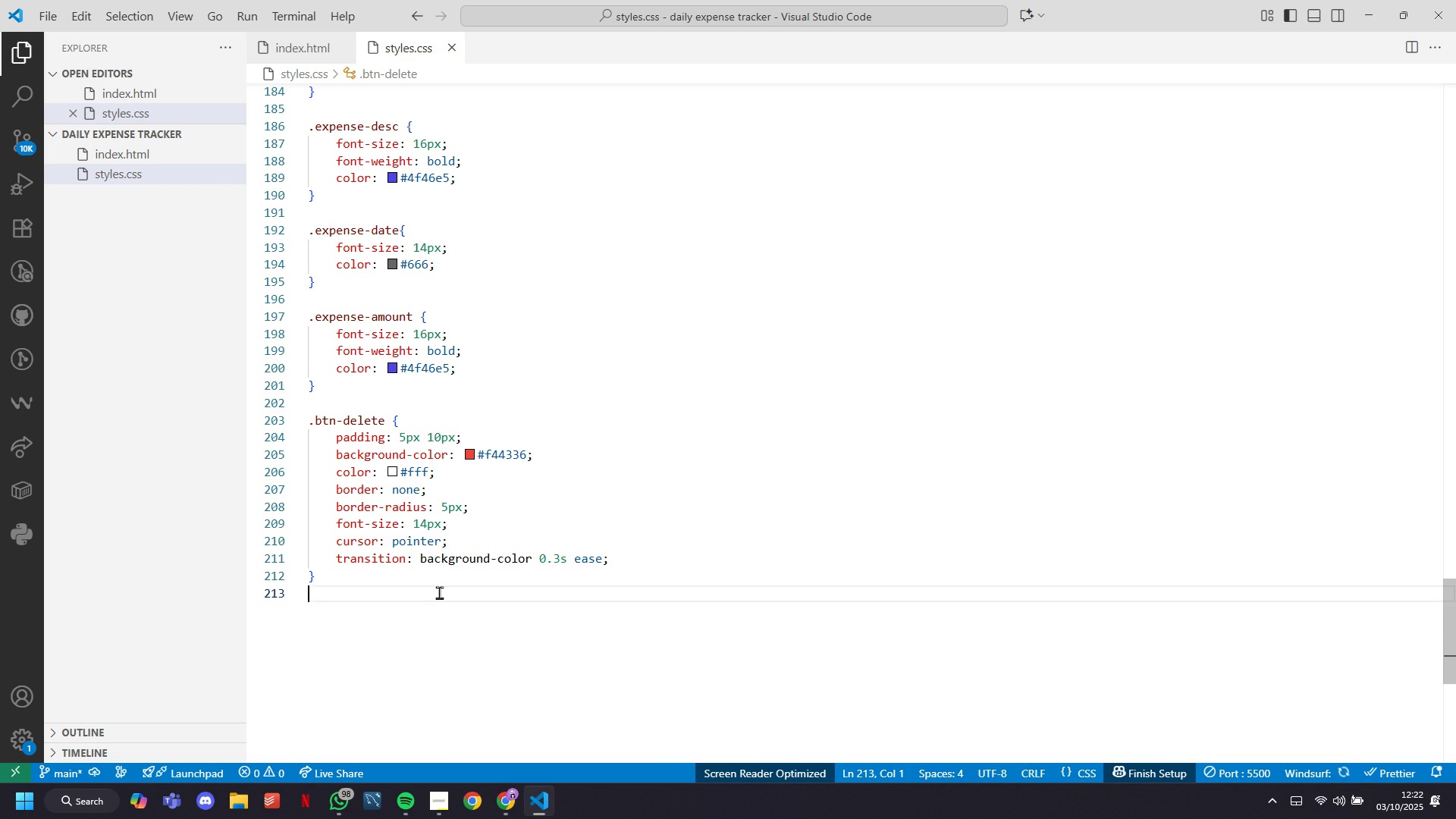 
key(Enter)
 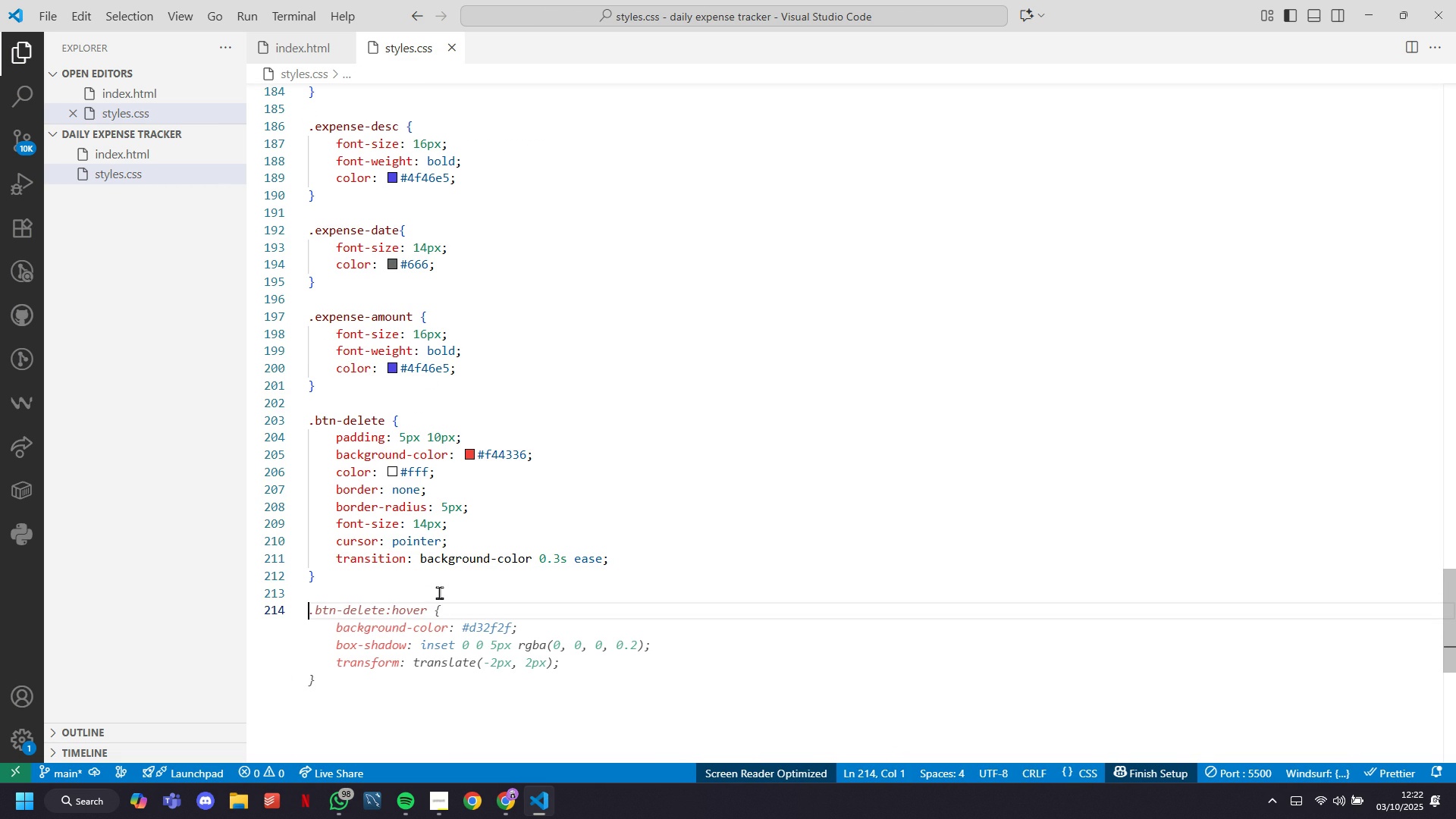 
type(footer {)
 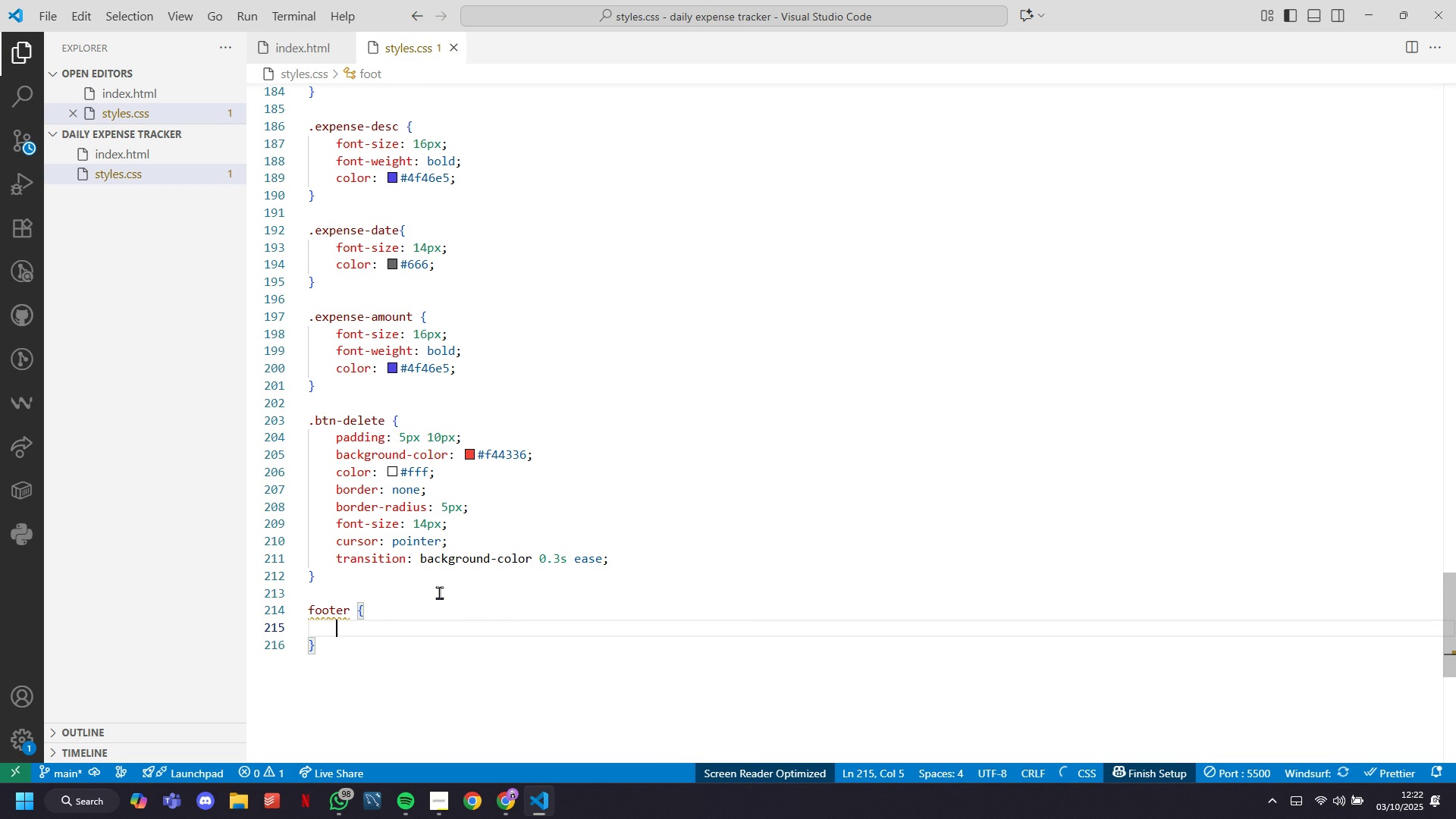 
key(Enter)
 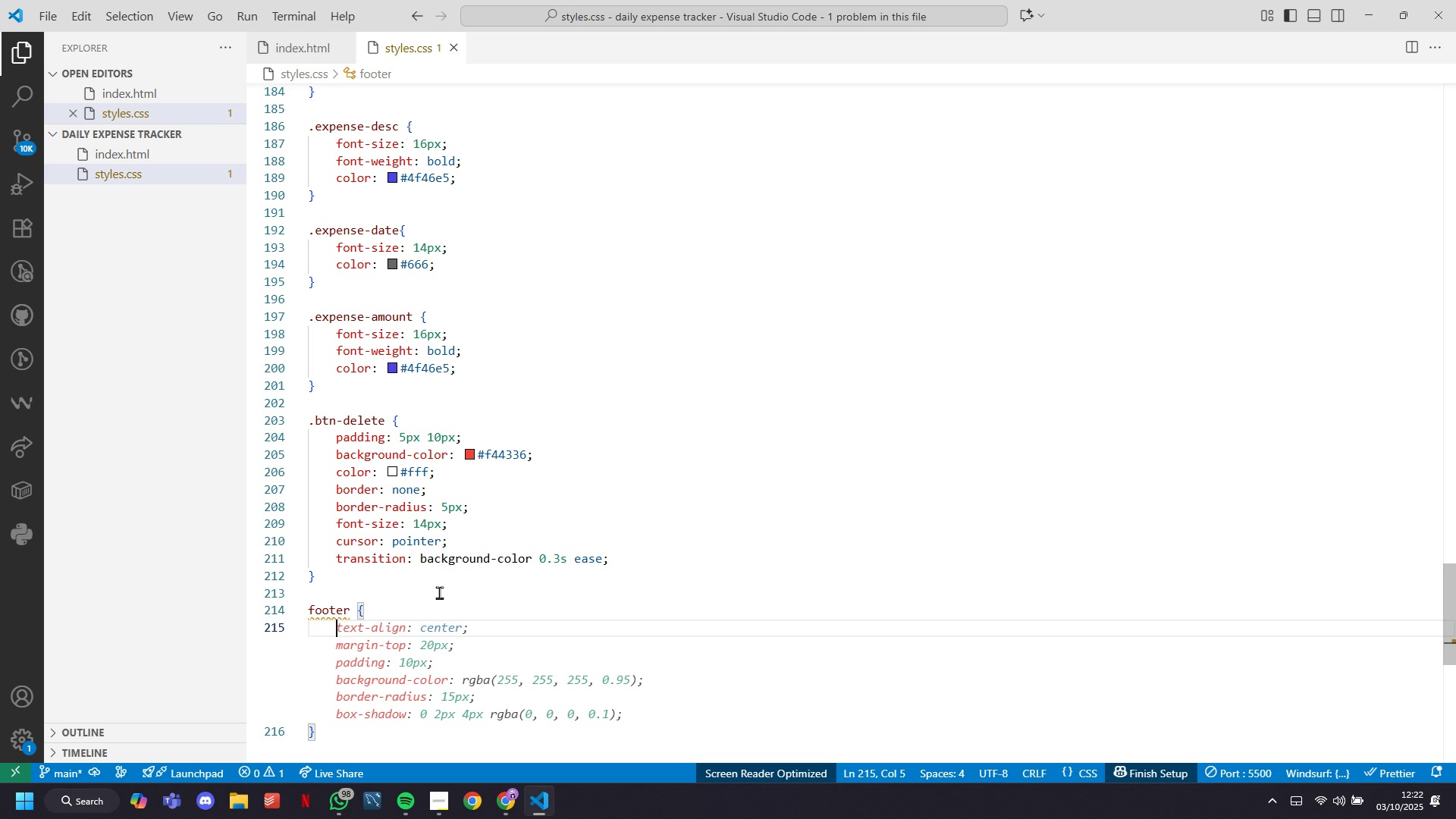 
wait(5.39)
 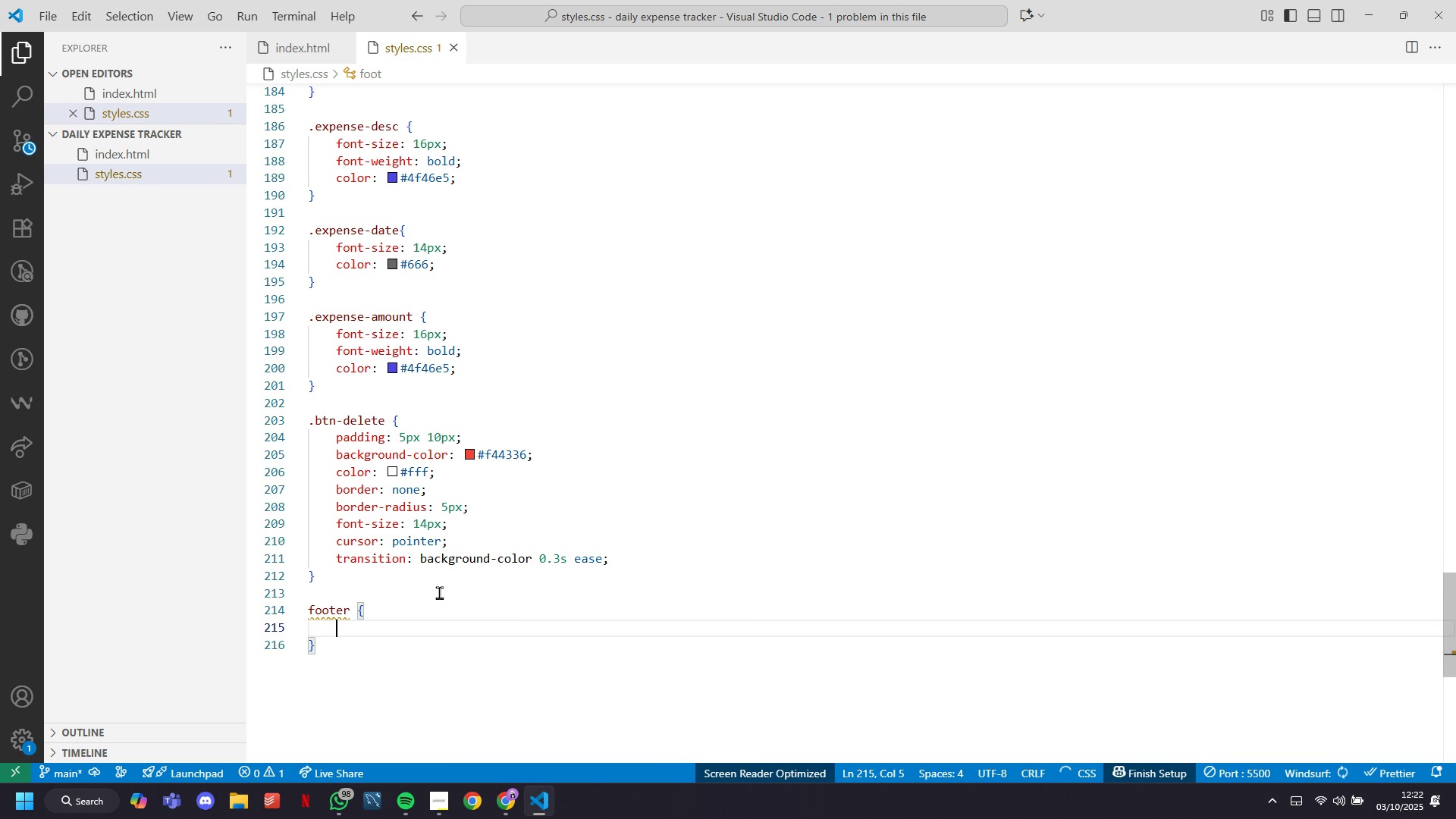 
key(Tab)
 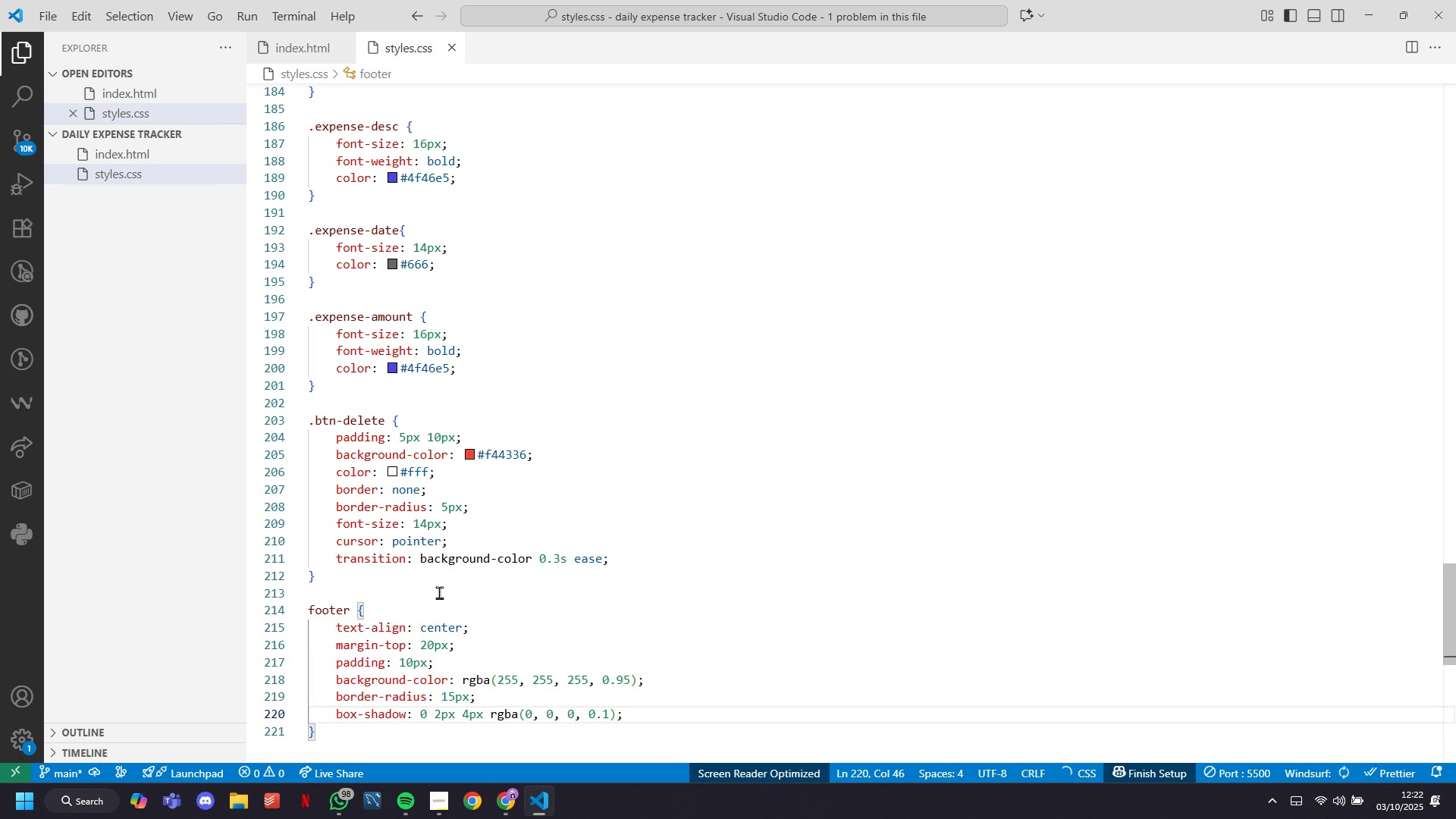 
scroll: coordinate [439, 592], scroll_direction: down, amount: 4.0
 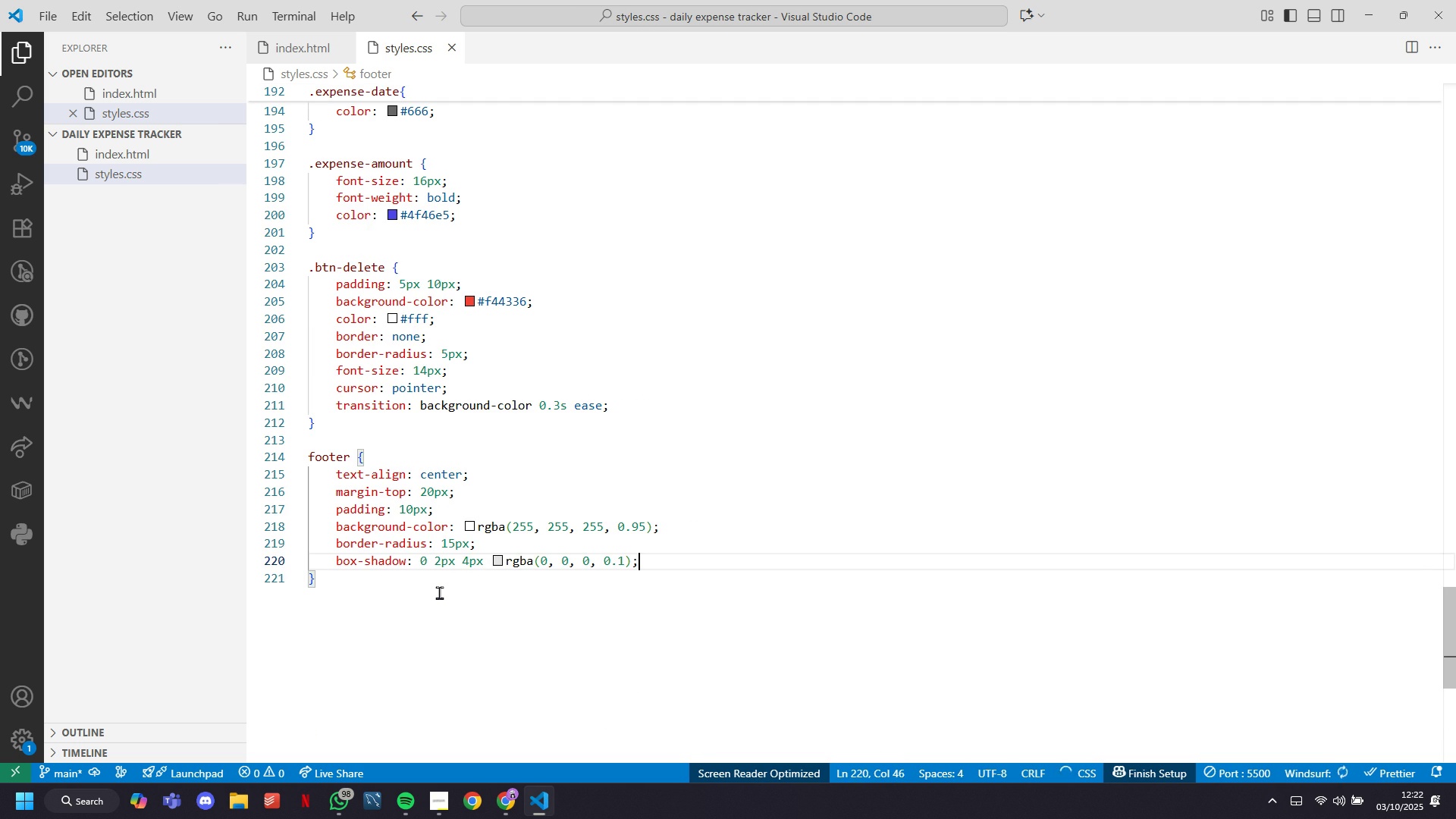 
key(ArrowDown)
 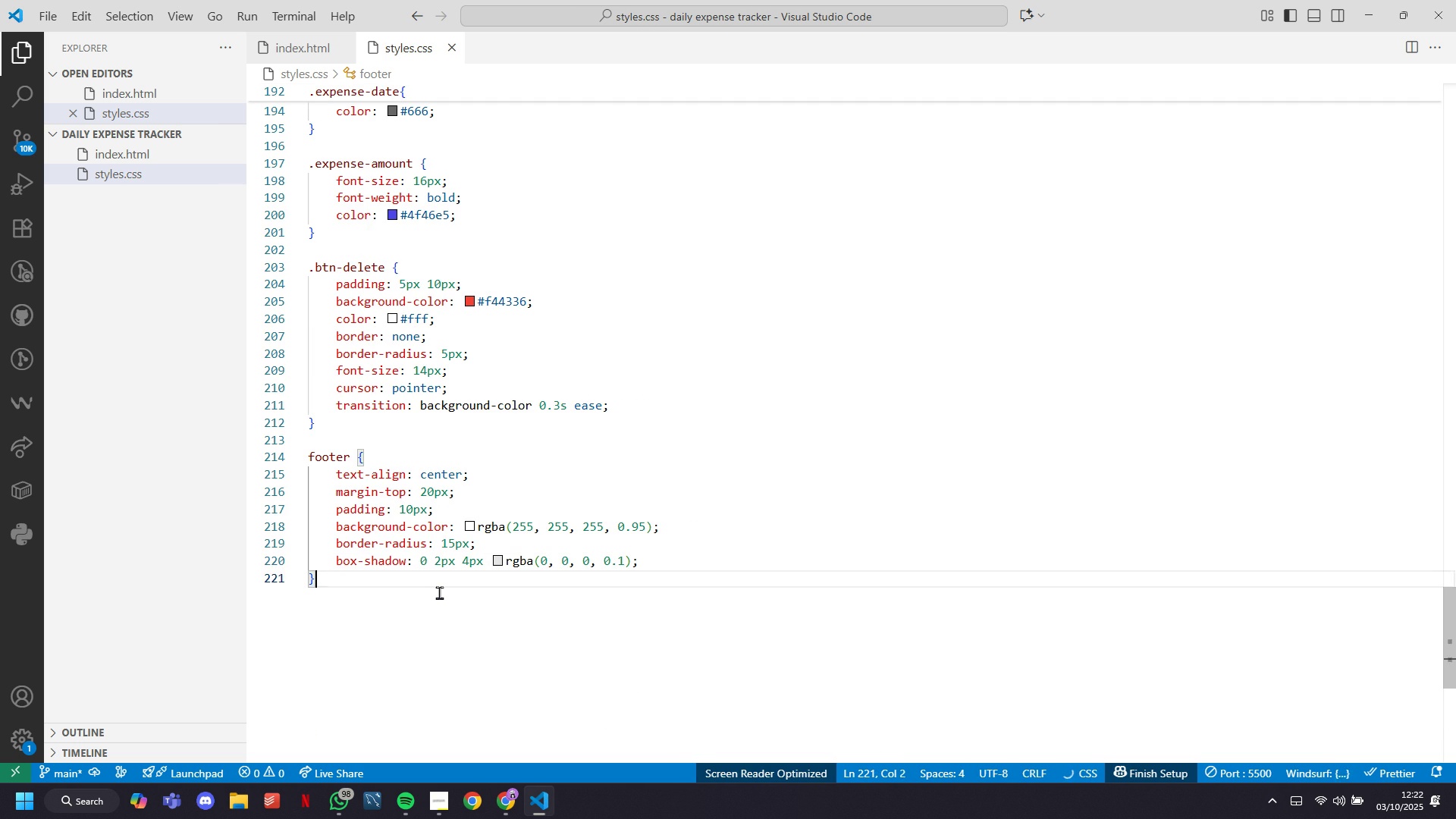 
key(Enter)
 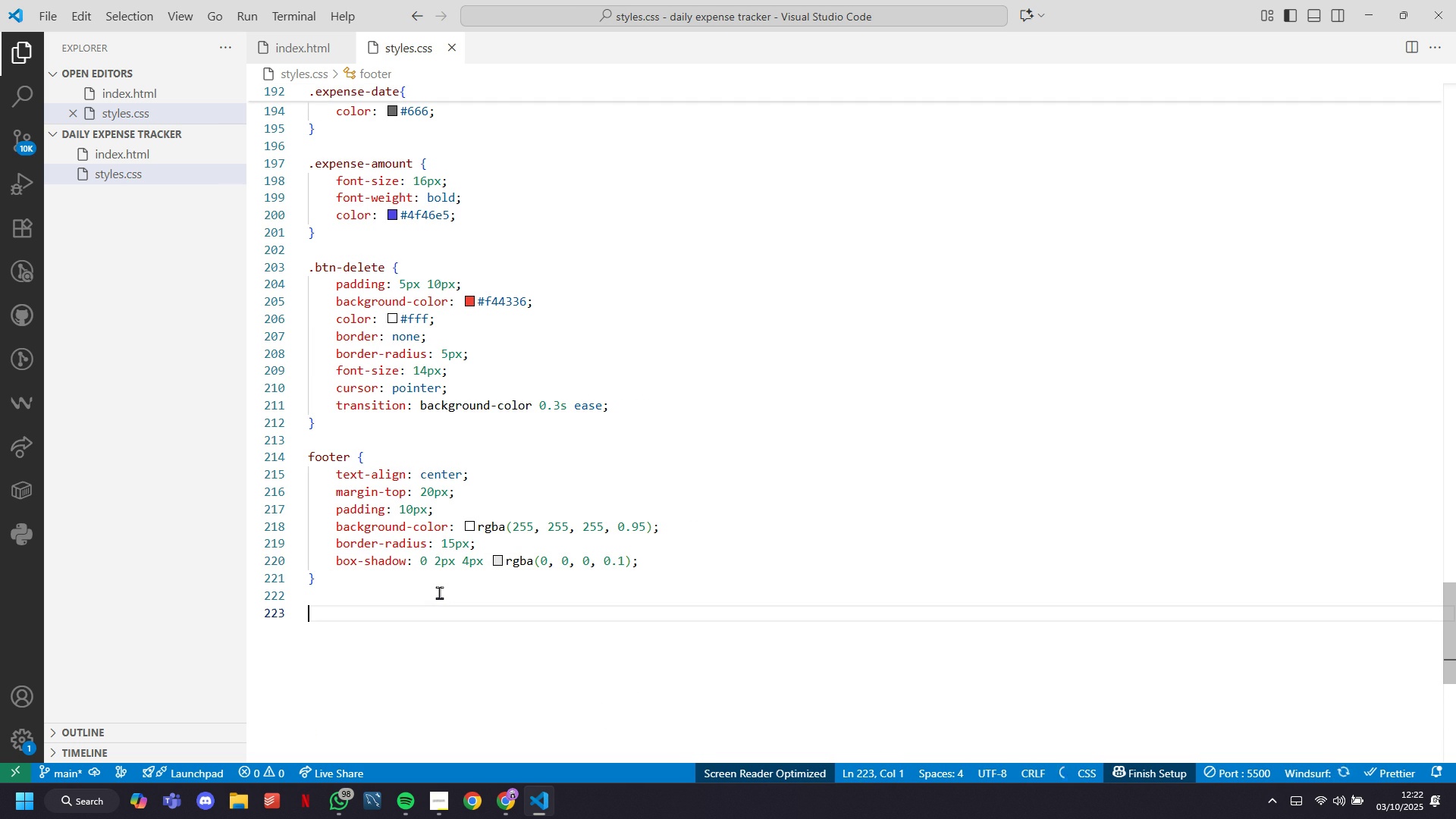 
key(Enter)